 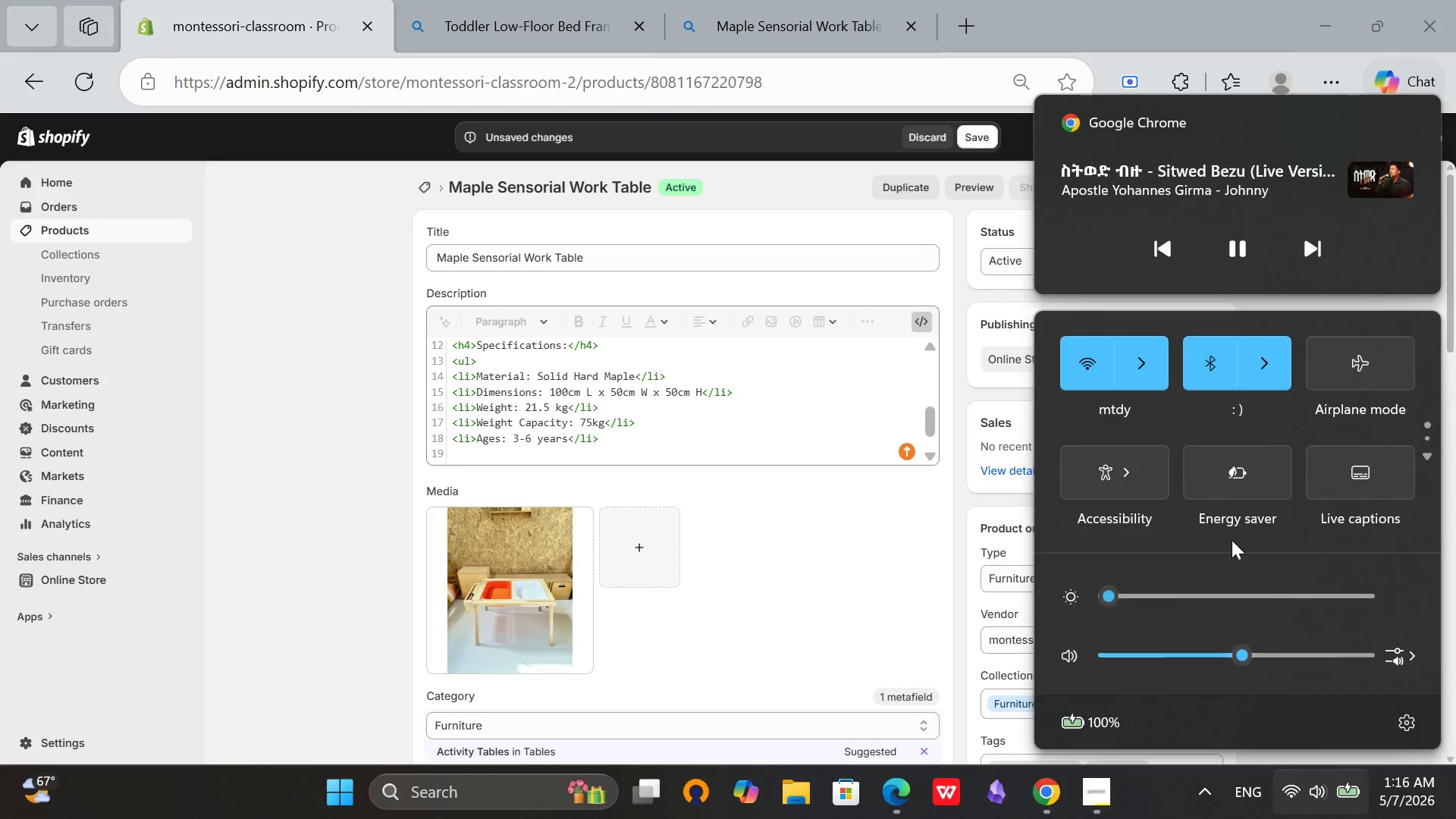 
key(VolumeDown)
 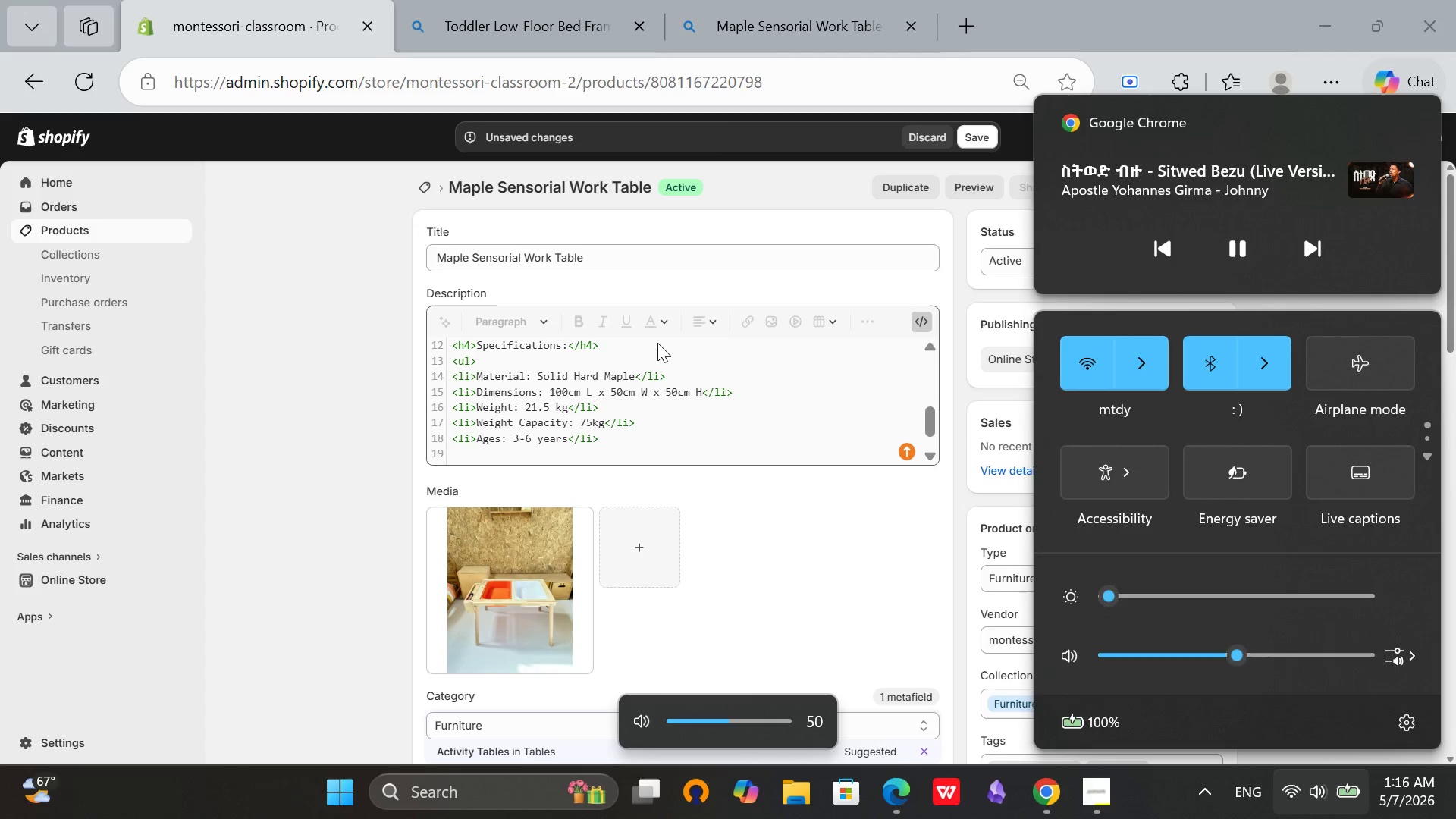 
key(Mute)
 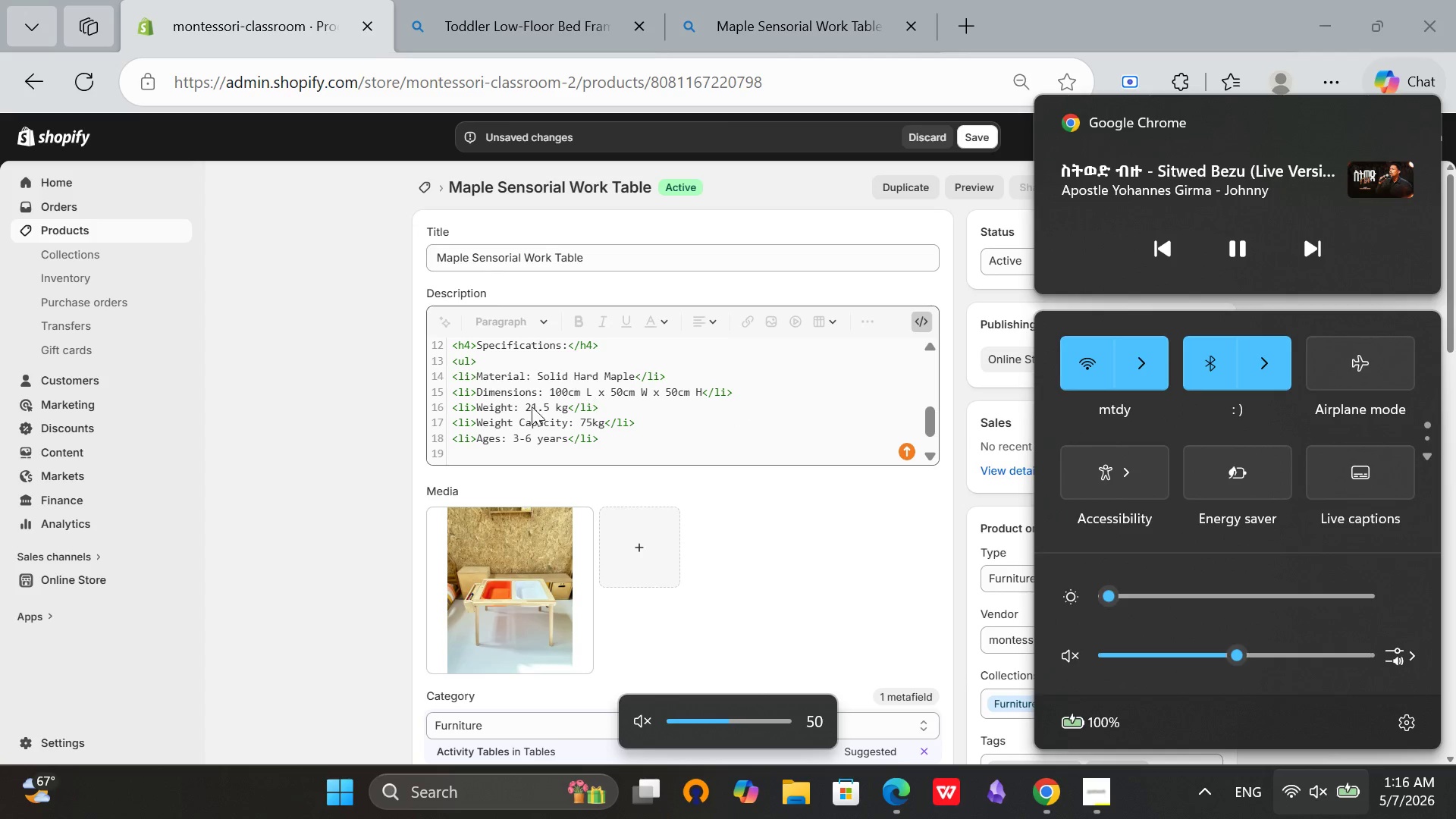 
left_click([488, 461])
 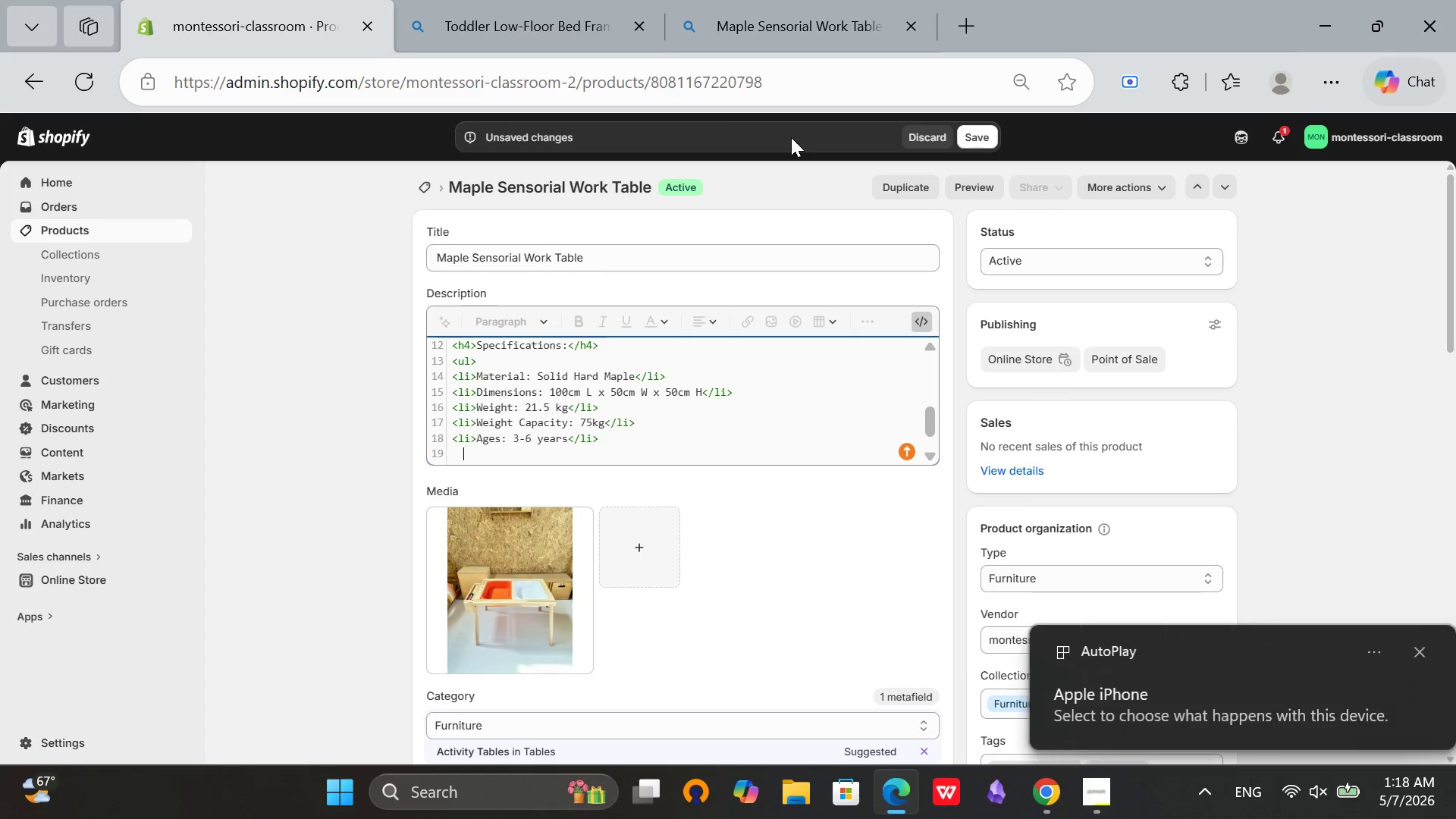 
wait(131.62)
 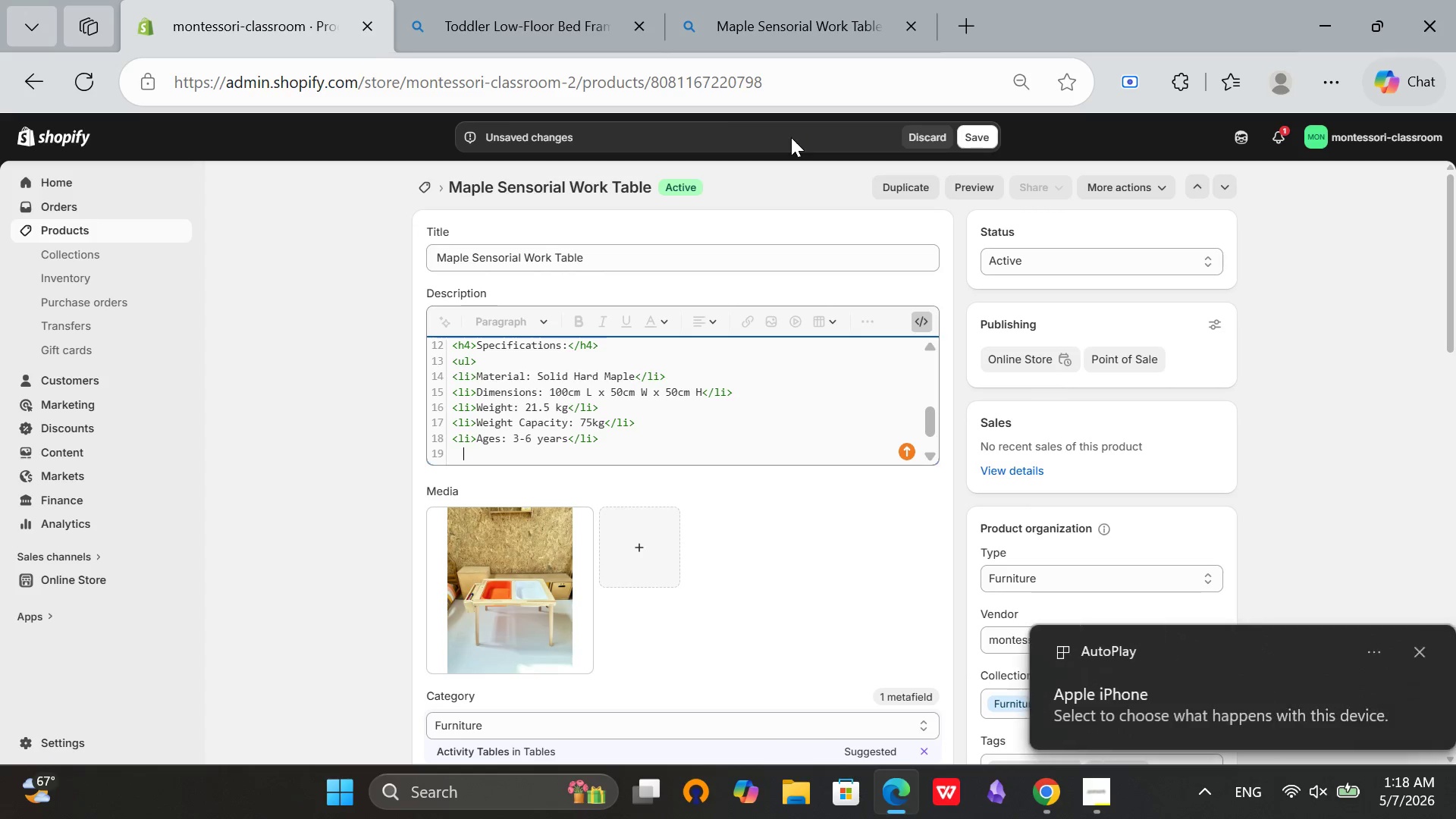 
left_click([1417, 649])
 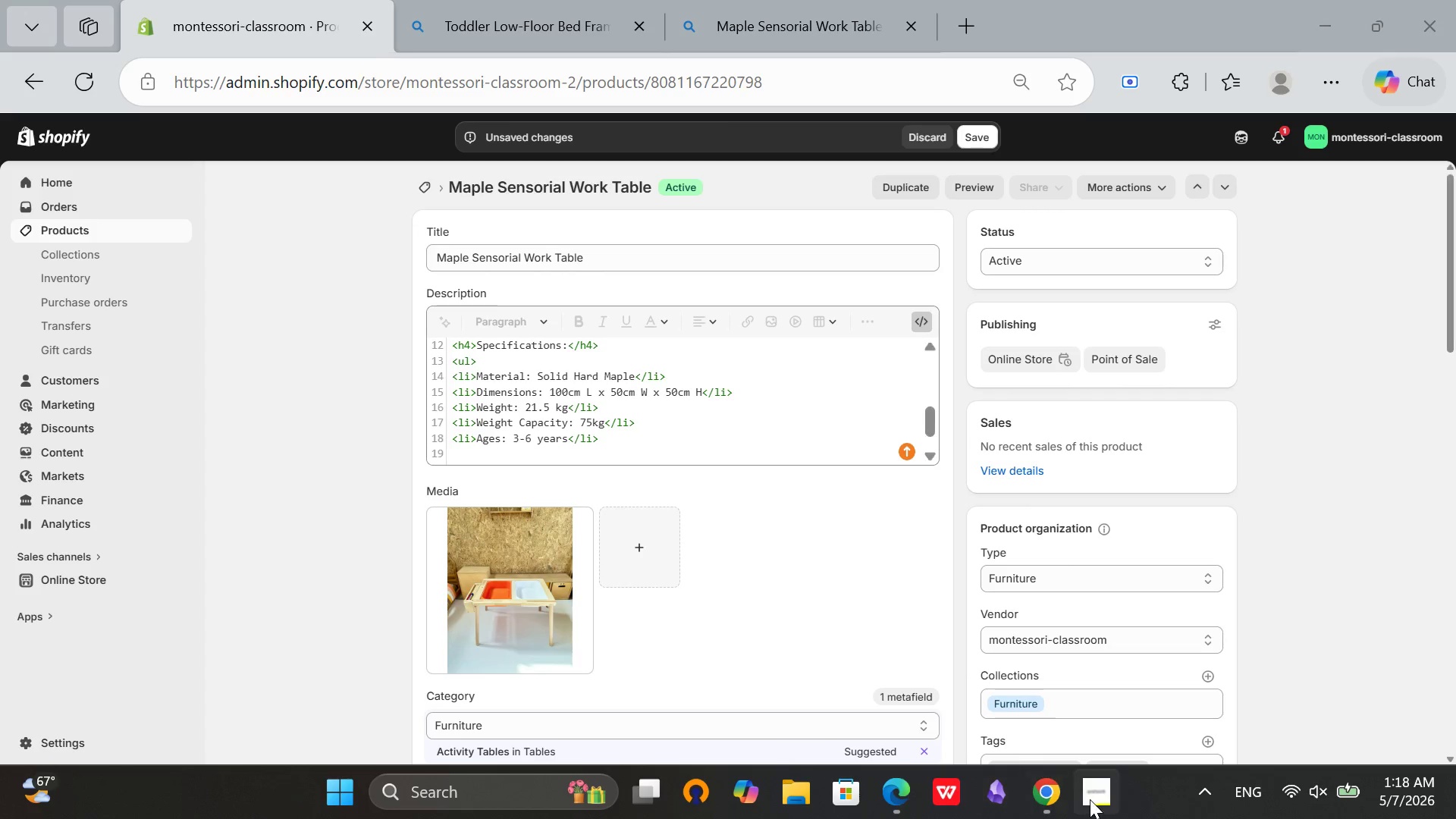 
left_click([1090, 799])